 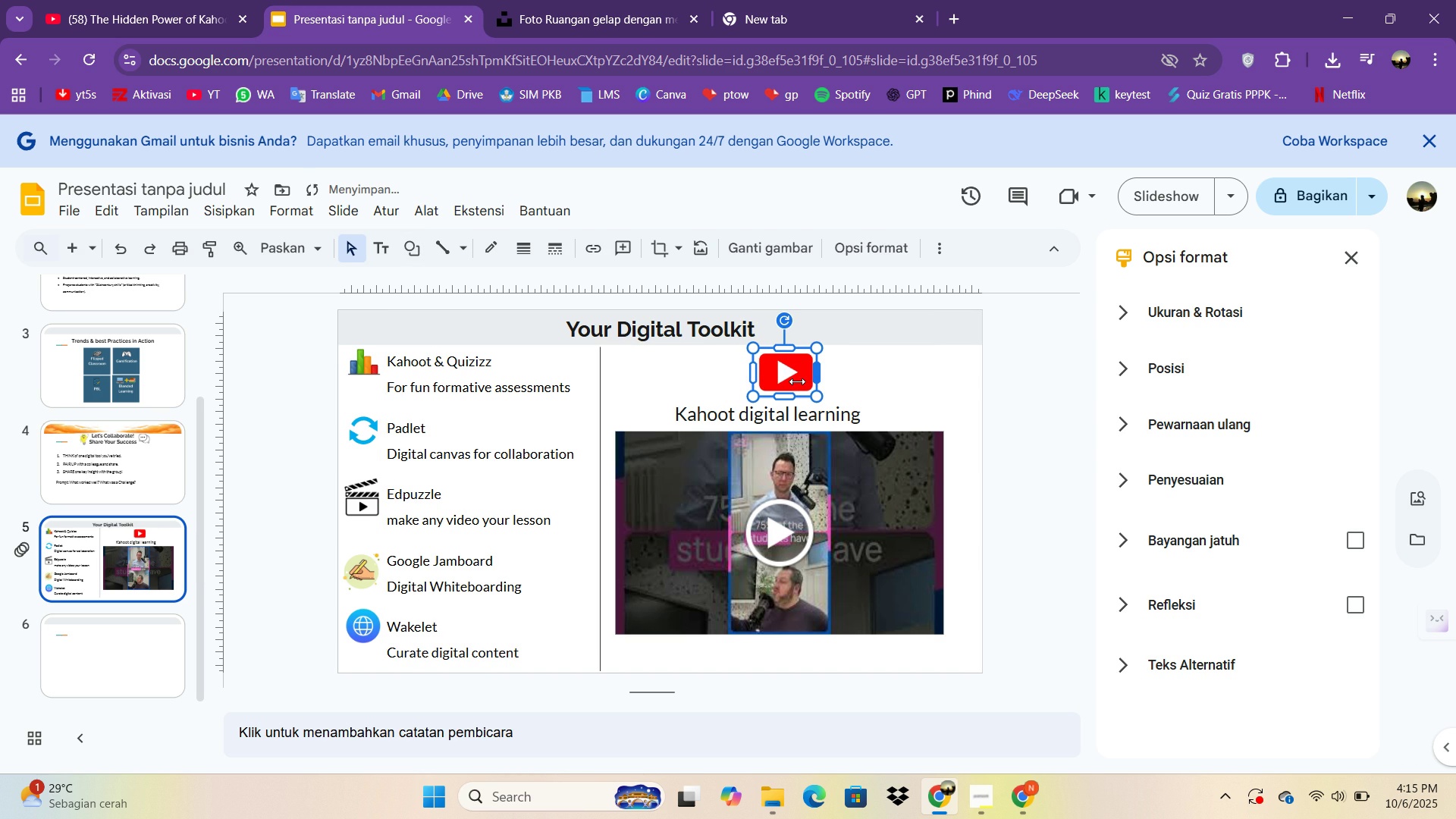 
key(ArrowRight)
 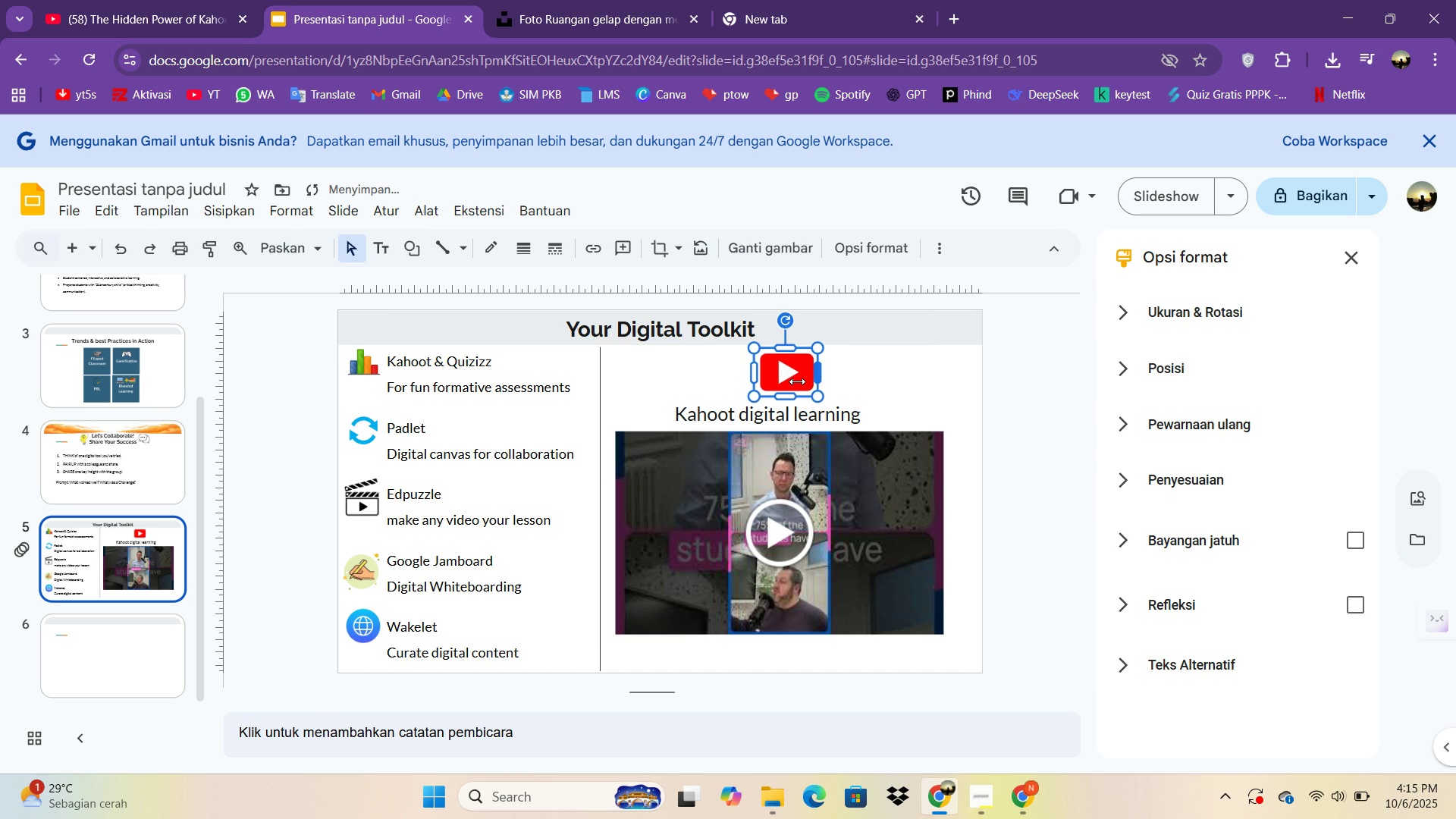 
key(ArrowRight)
 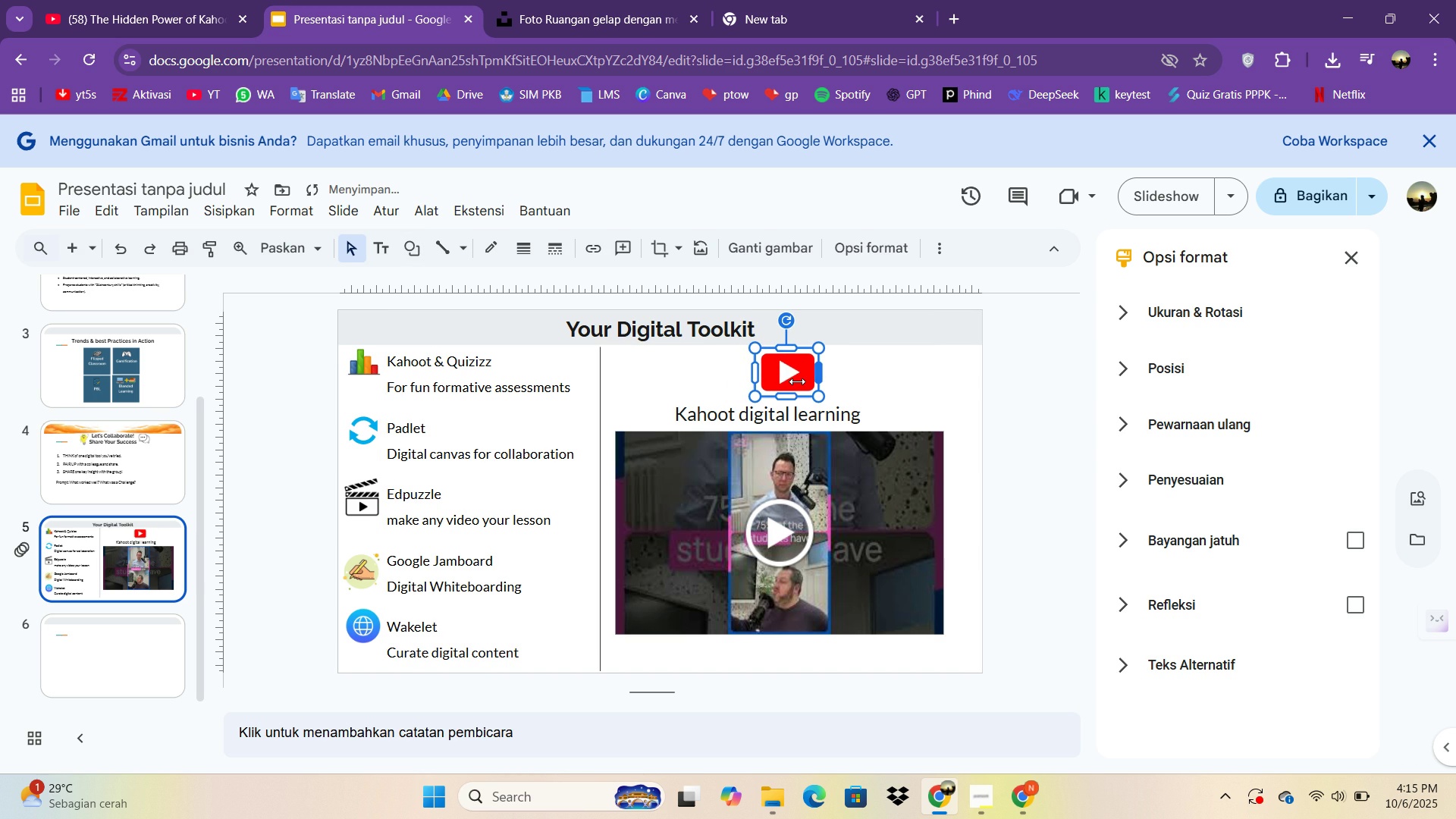 
key(ArrowRight)
 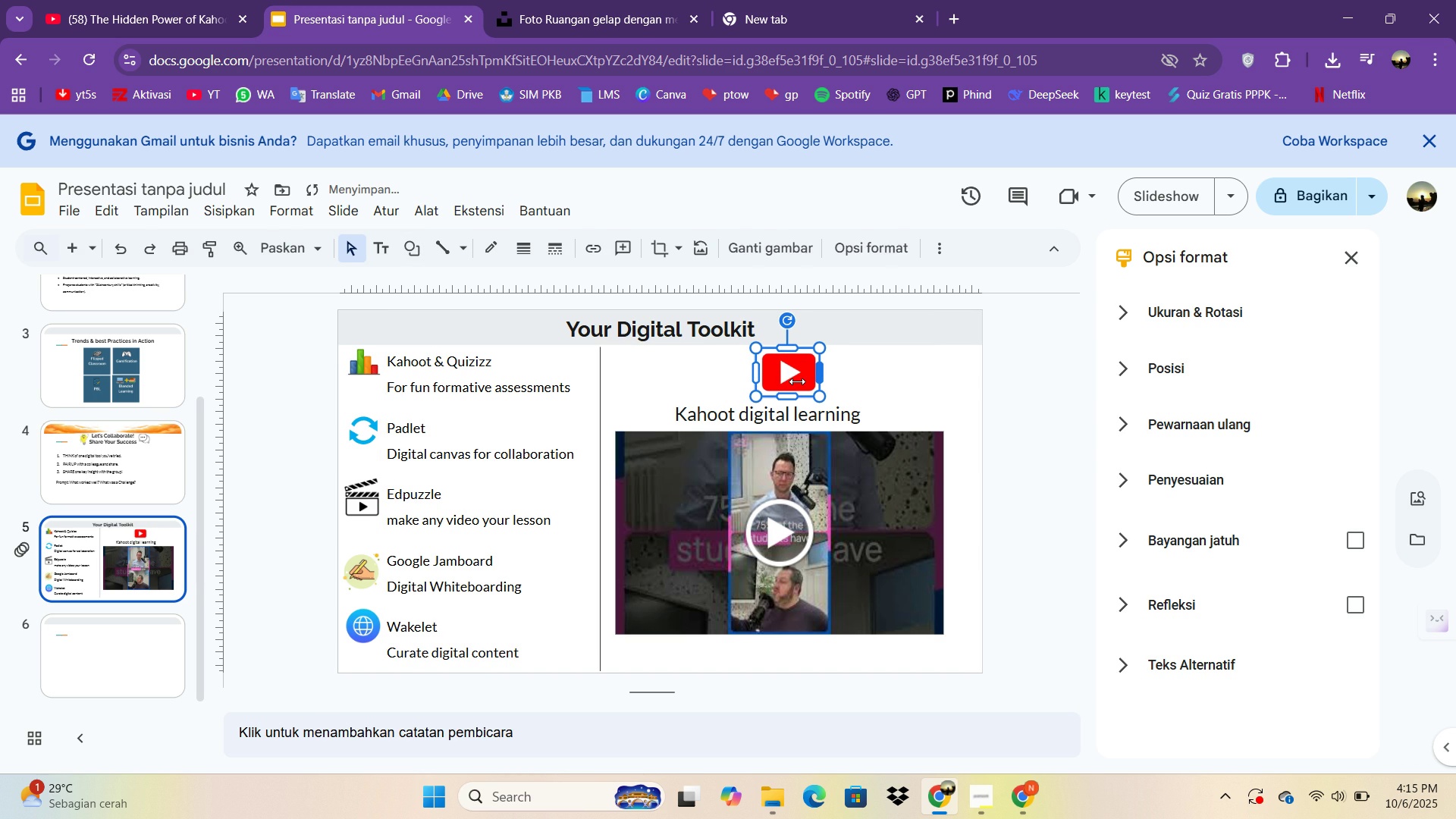 
key(ArrowRight)
 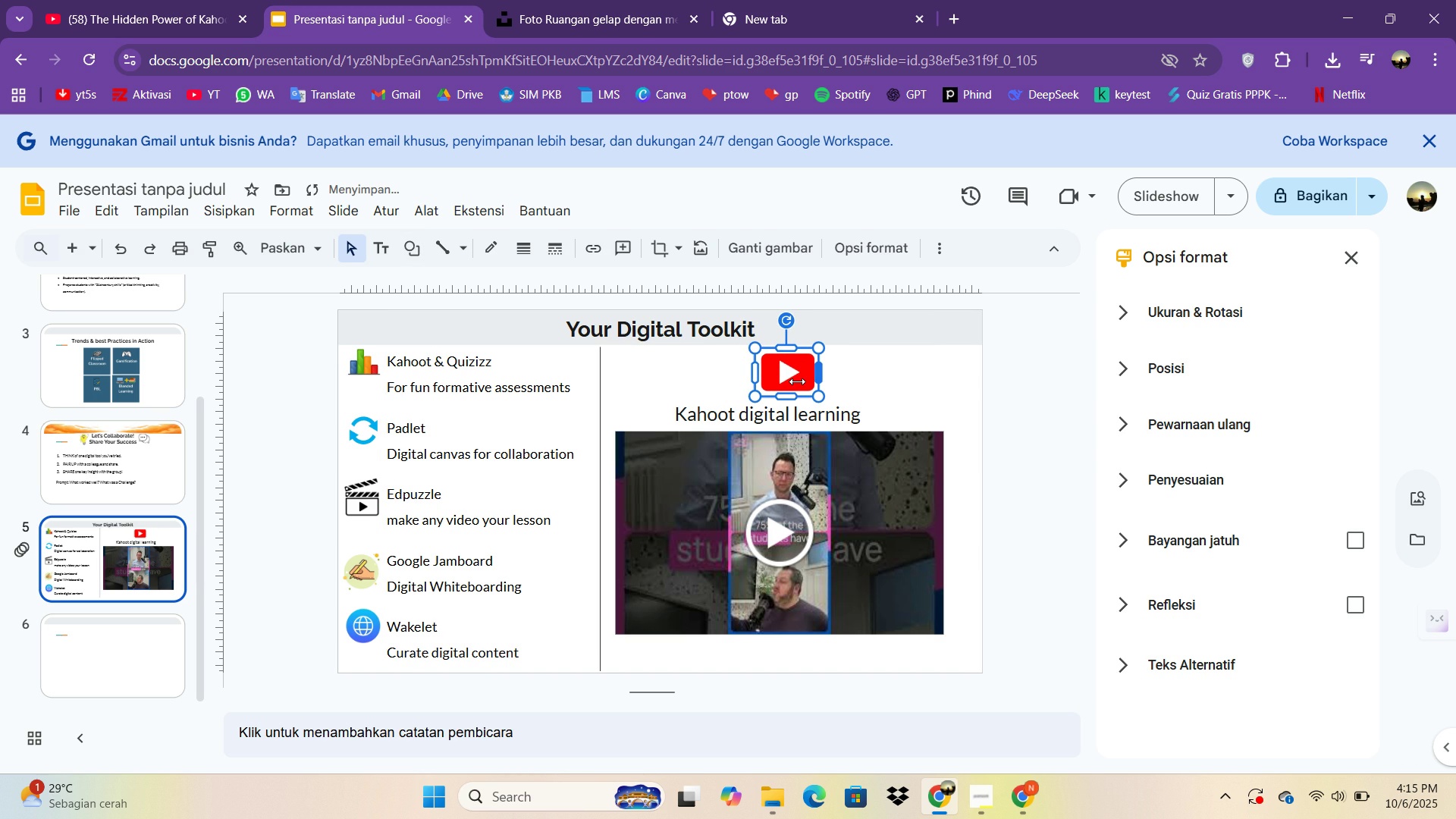 
key(ArrowLeft)
 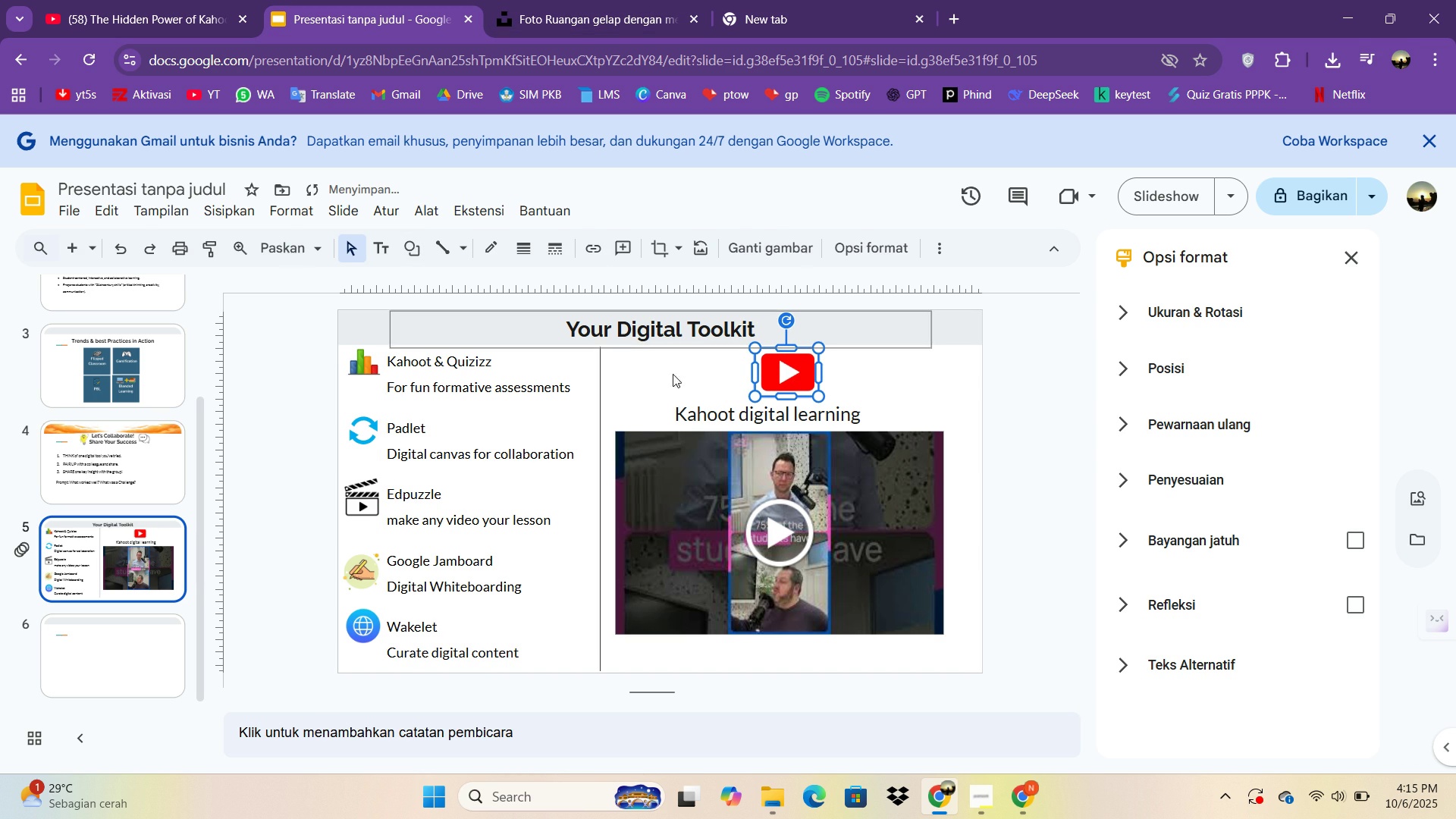 
left_click([705, 421])